 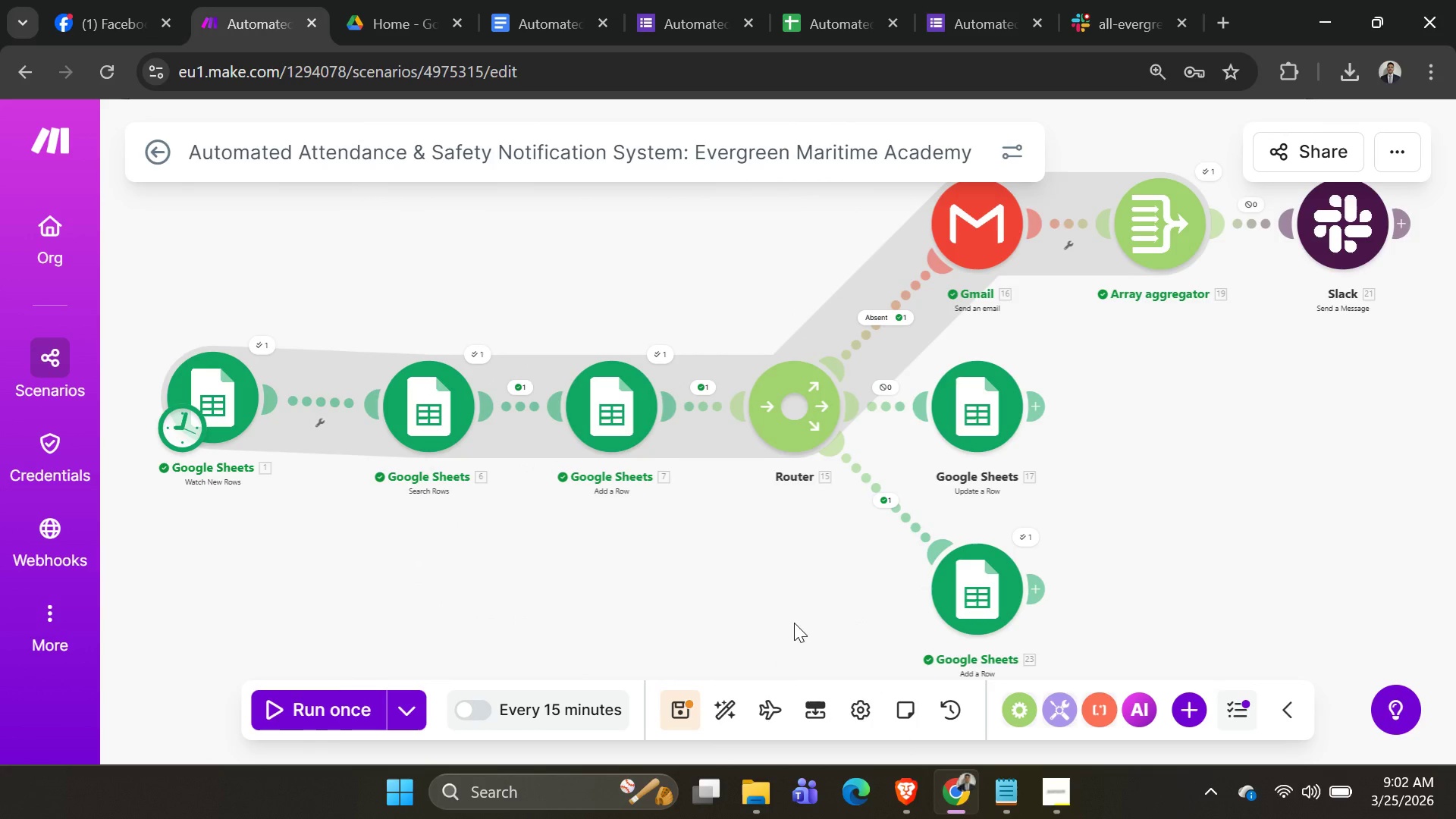 
left_click([1379, 137])
 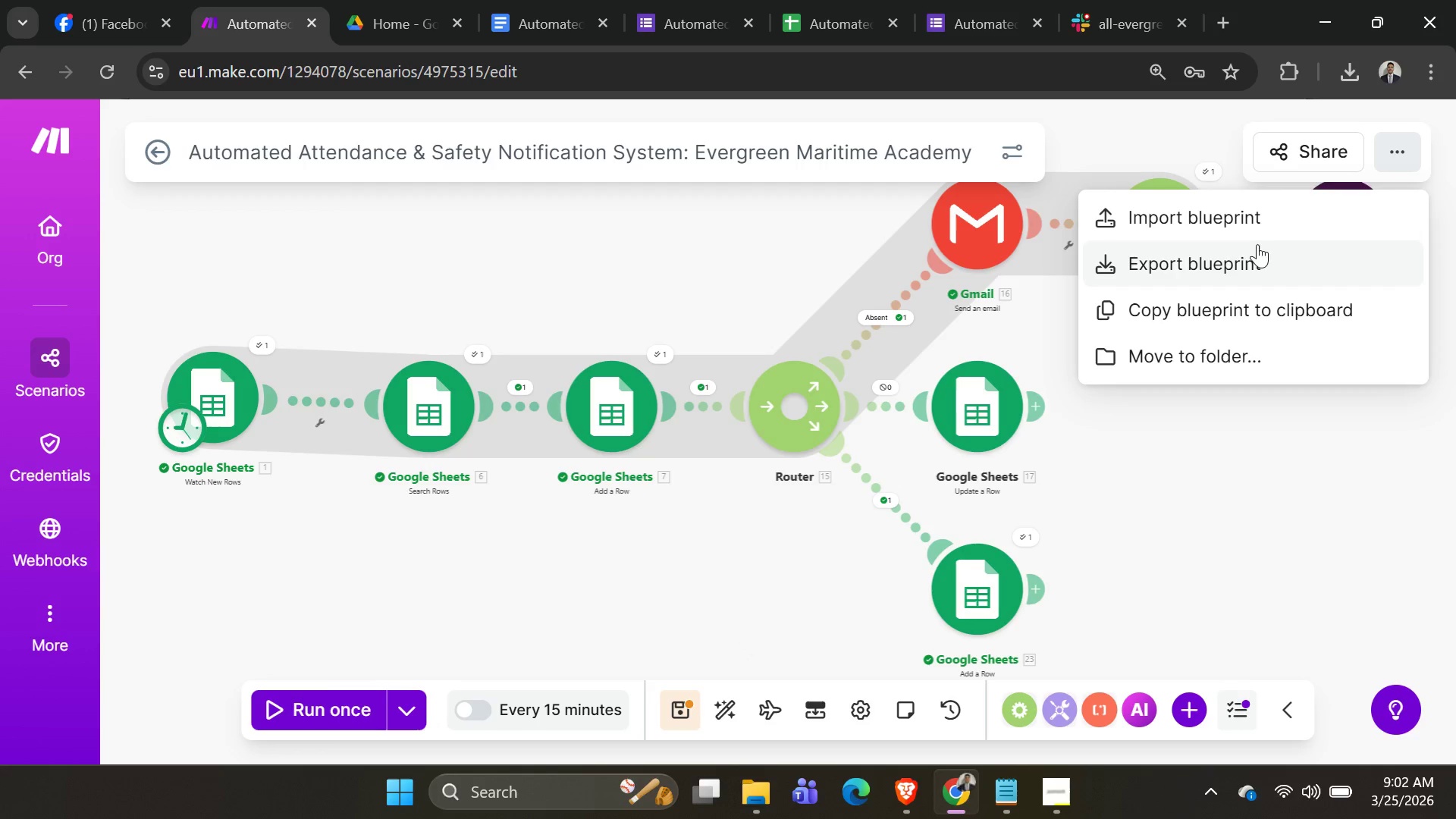 
left_click([1251, 254])
 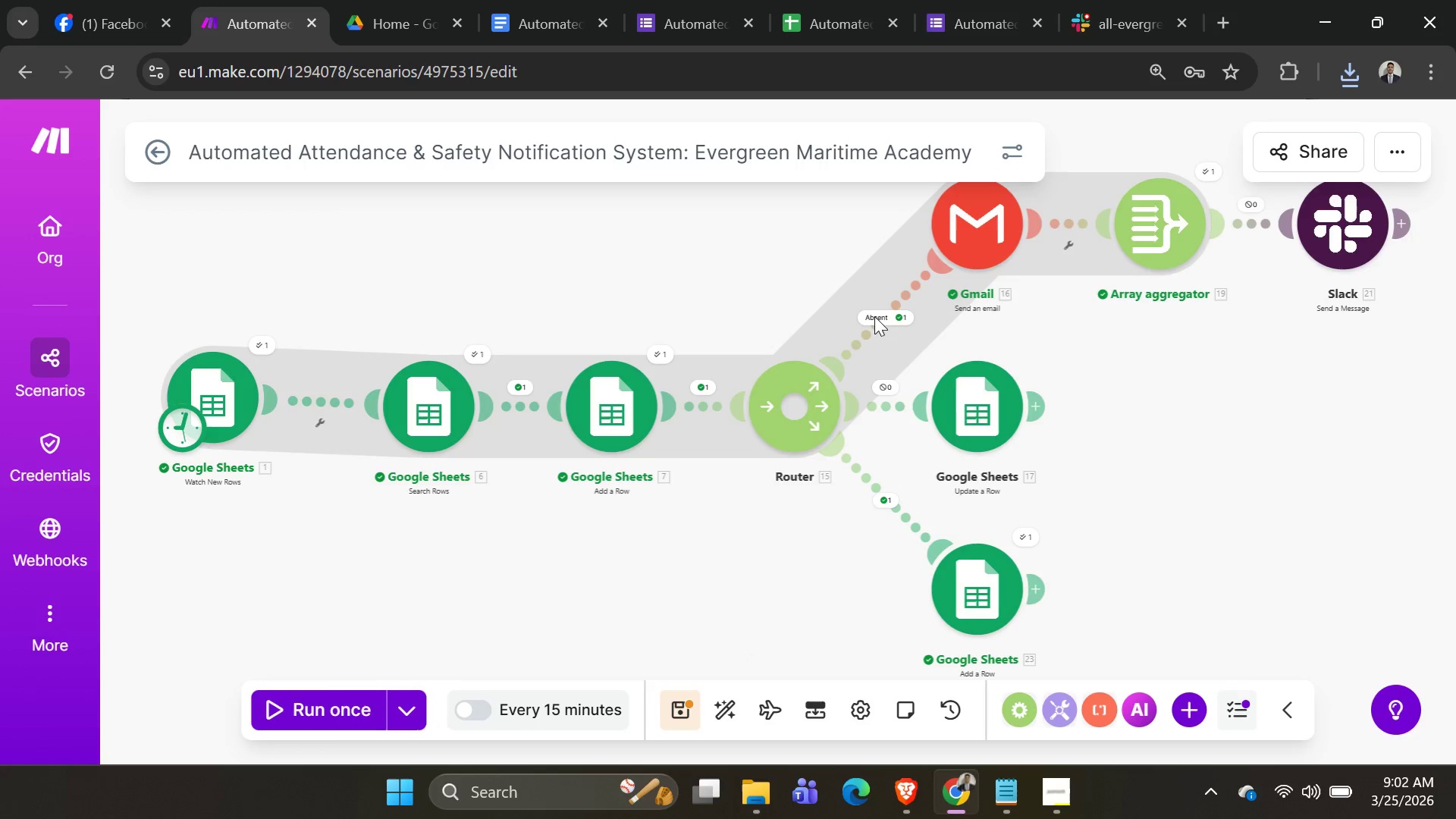 
left_click([72, 14])
 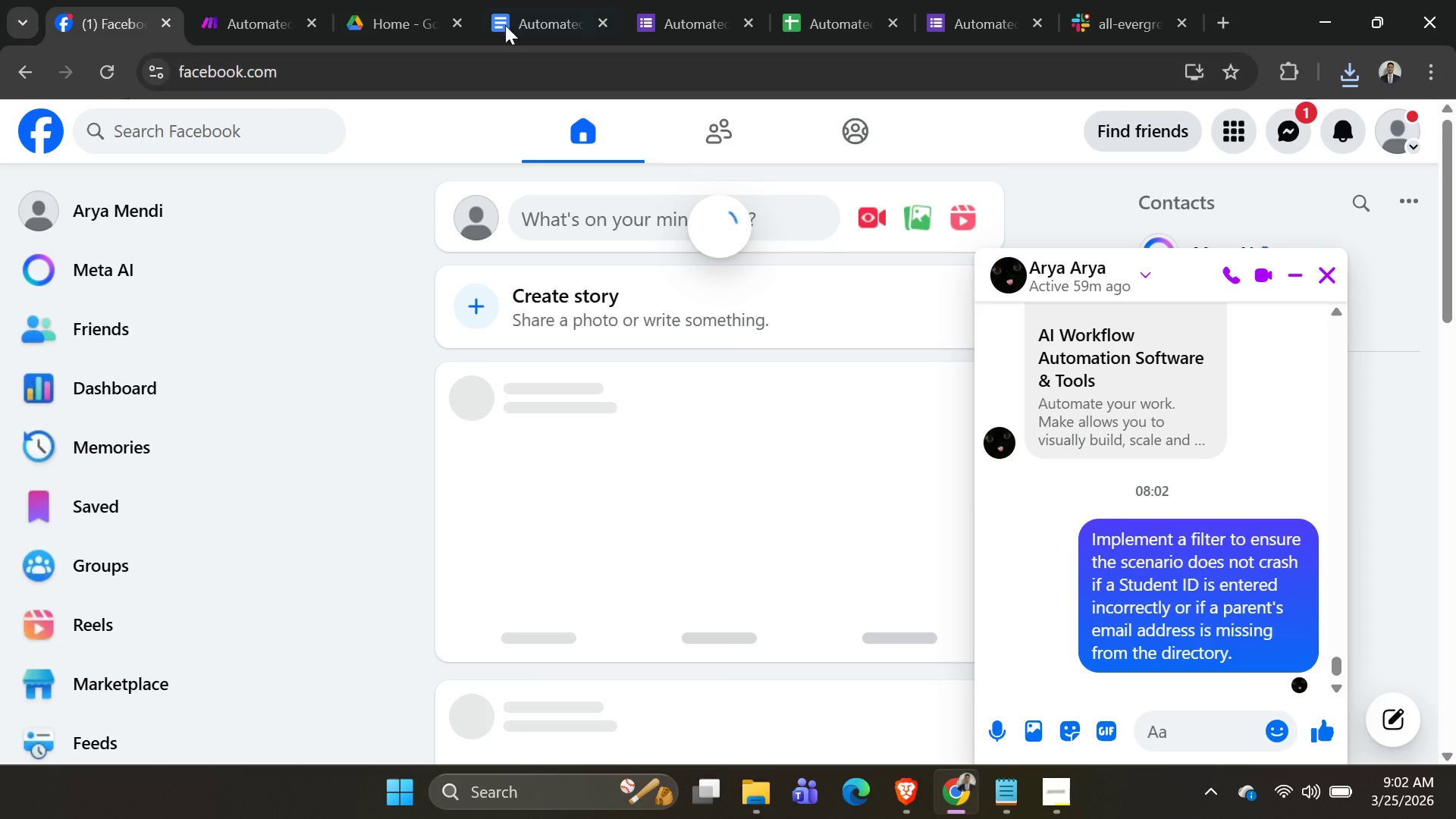 
left_click([238, 14])
 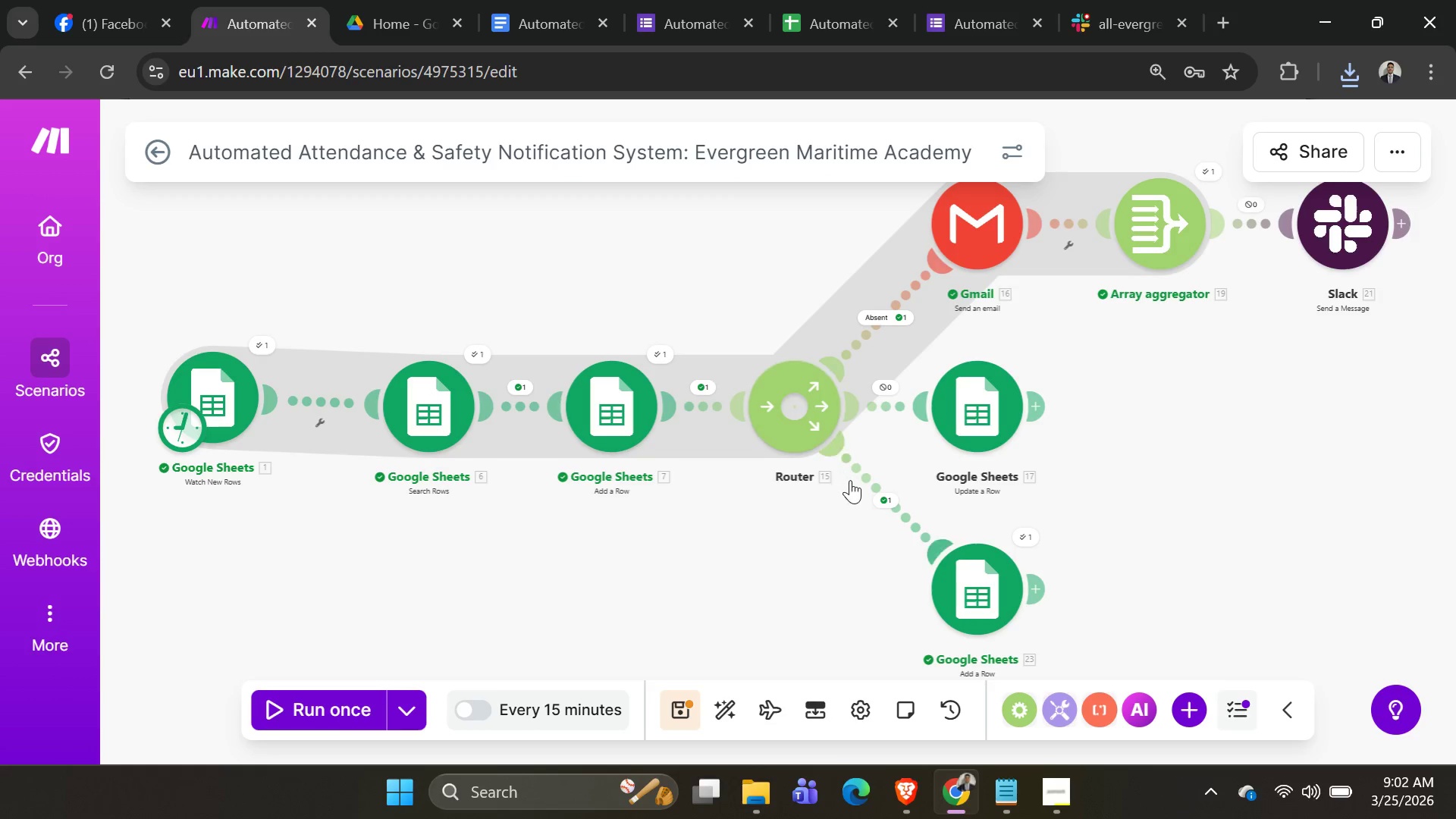 
scroll: coordinate [831, 473], scroll_direction: down, amount: 1.0
 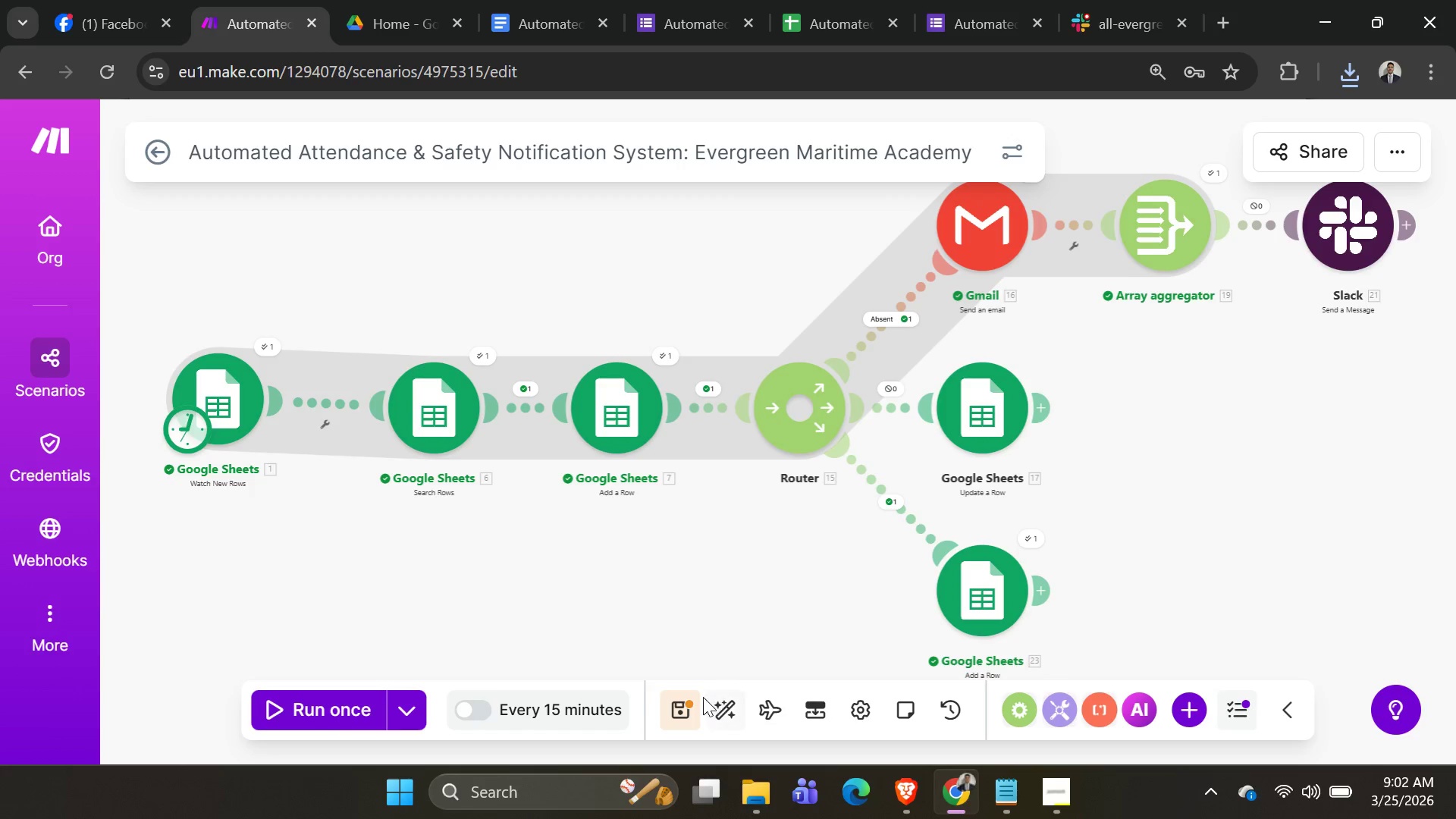 
left_click([690, 703])
 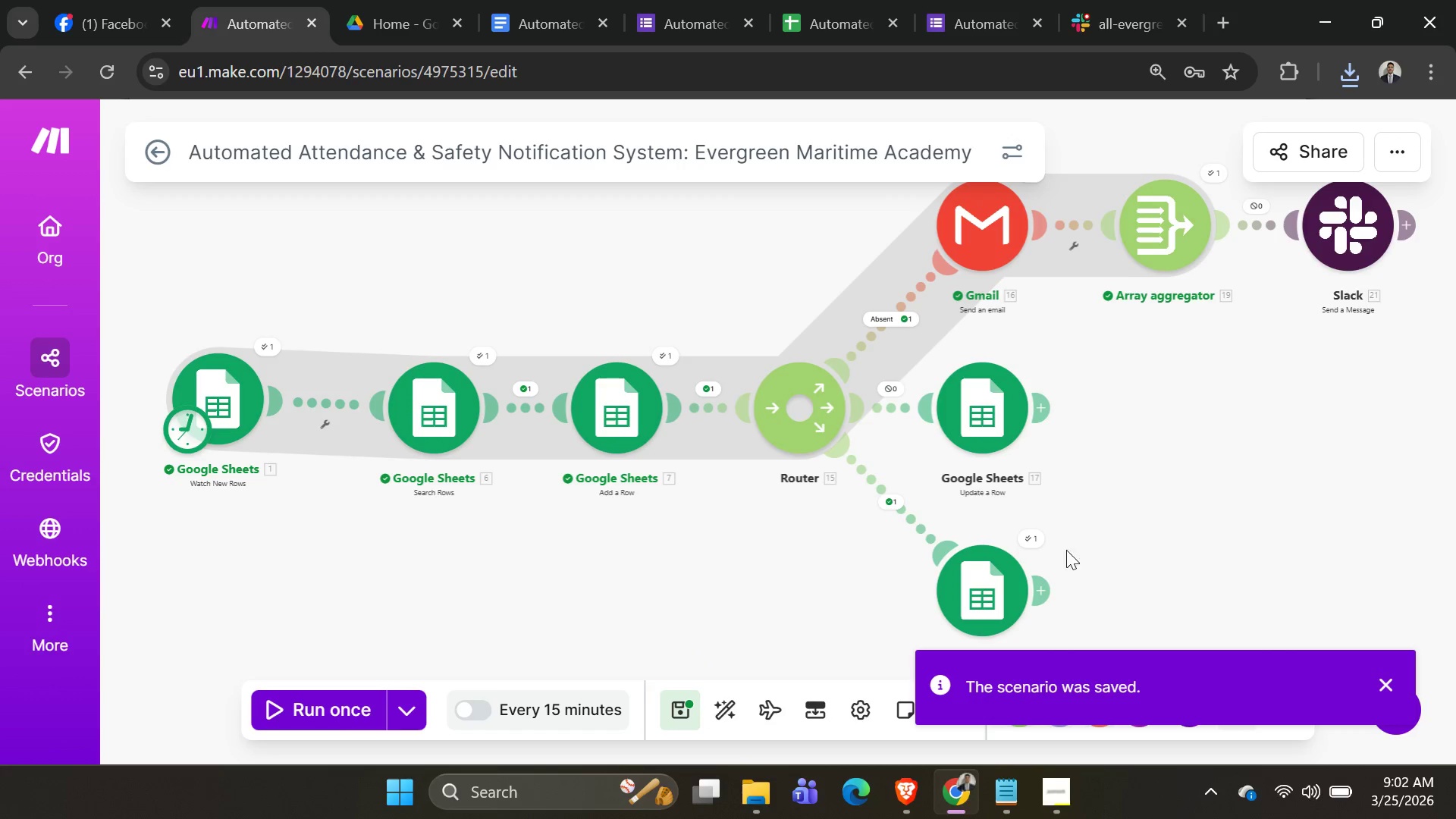 
scroll: coordinate [1219, 457], scroll_direction: down, amount: 1.0